 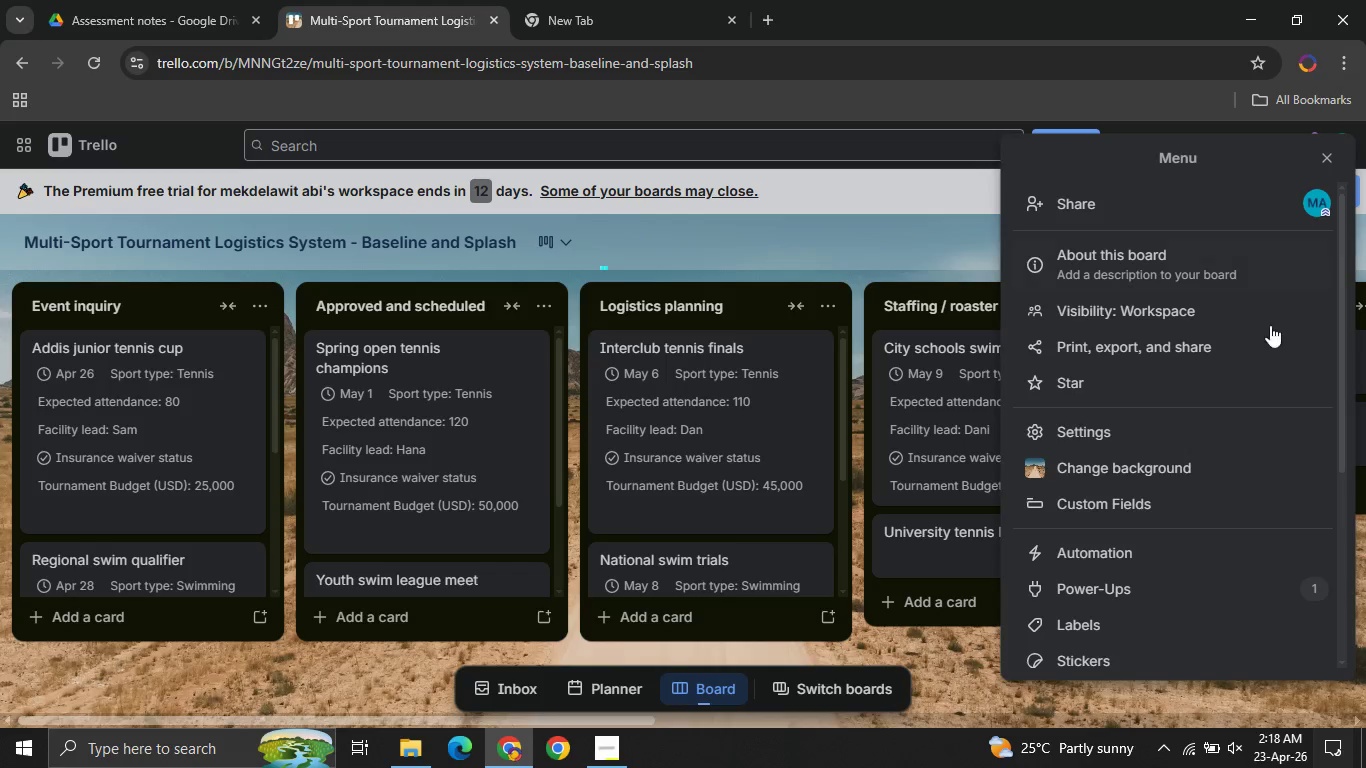 
left_click([1124, 562])
 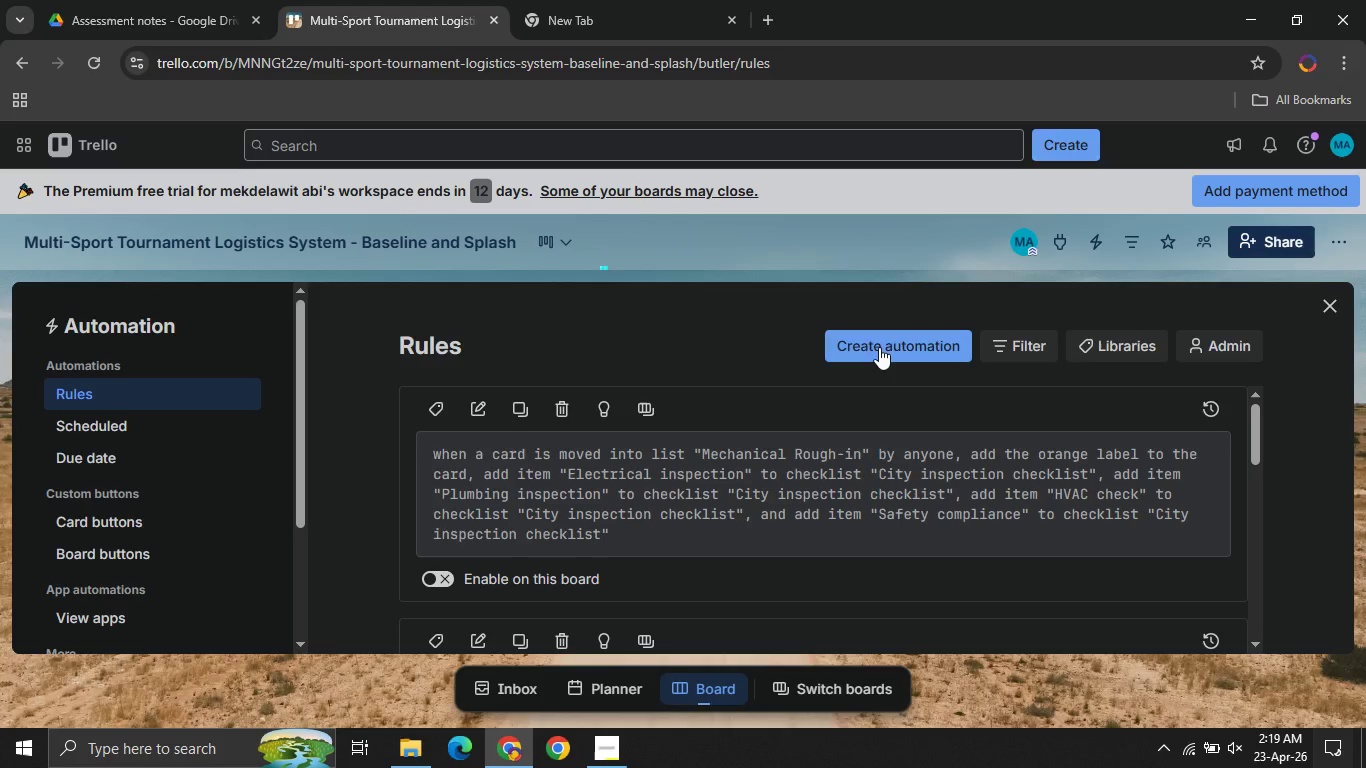 
left_click([879, 358])
 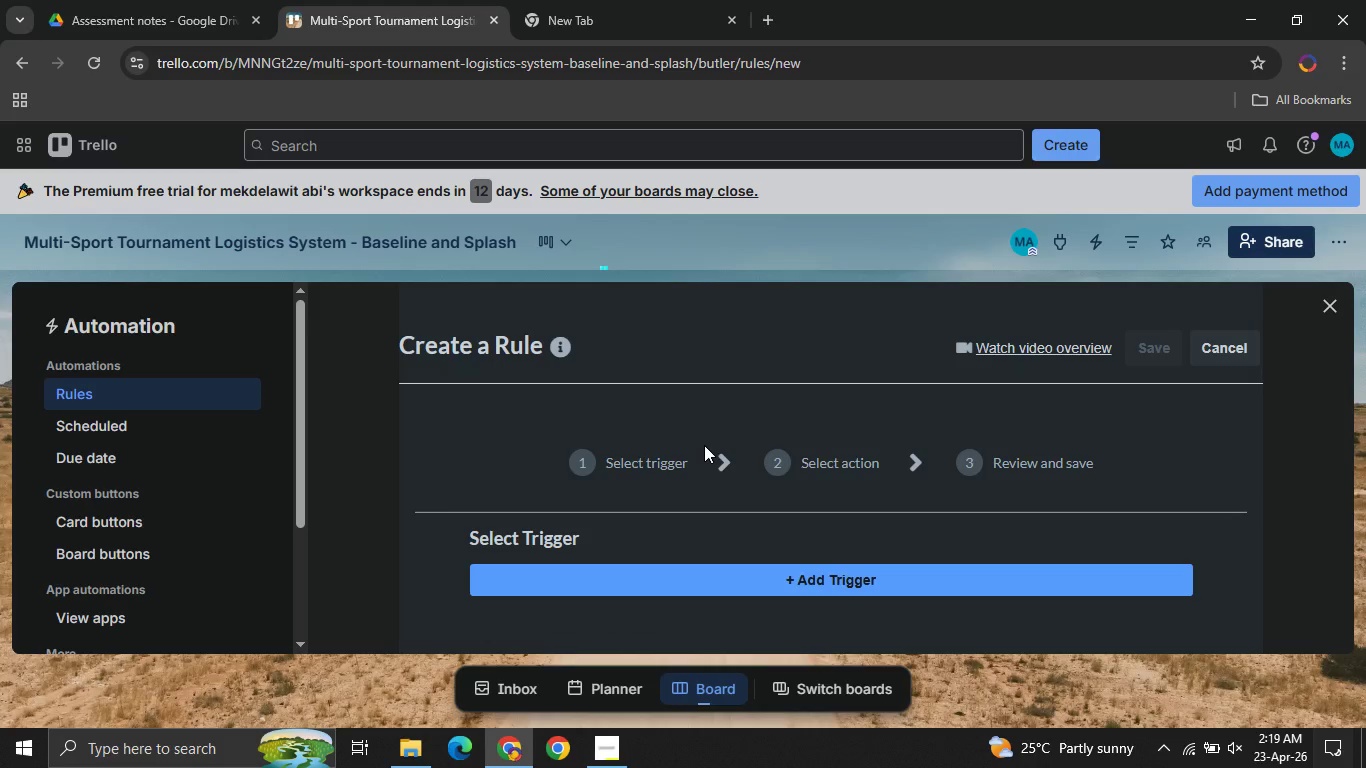 
wait(7.5)
 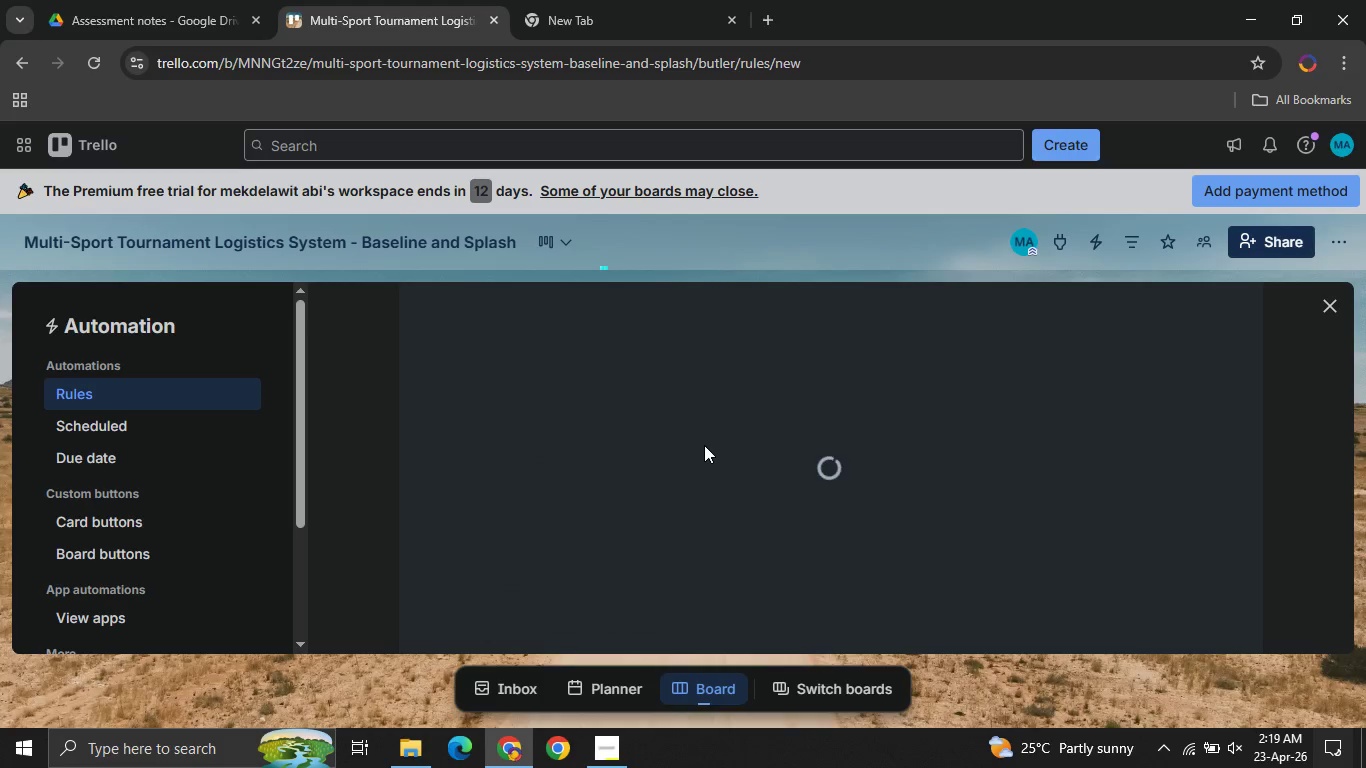 
left_click([681, 570])
 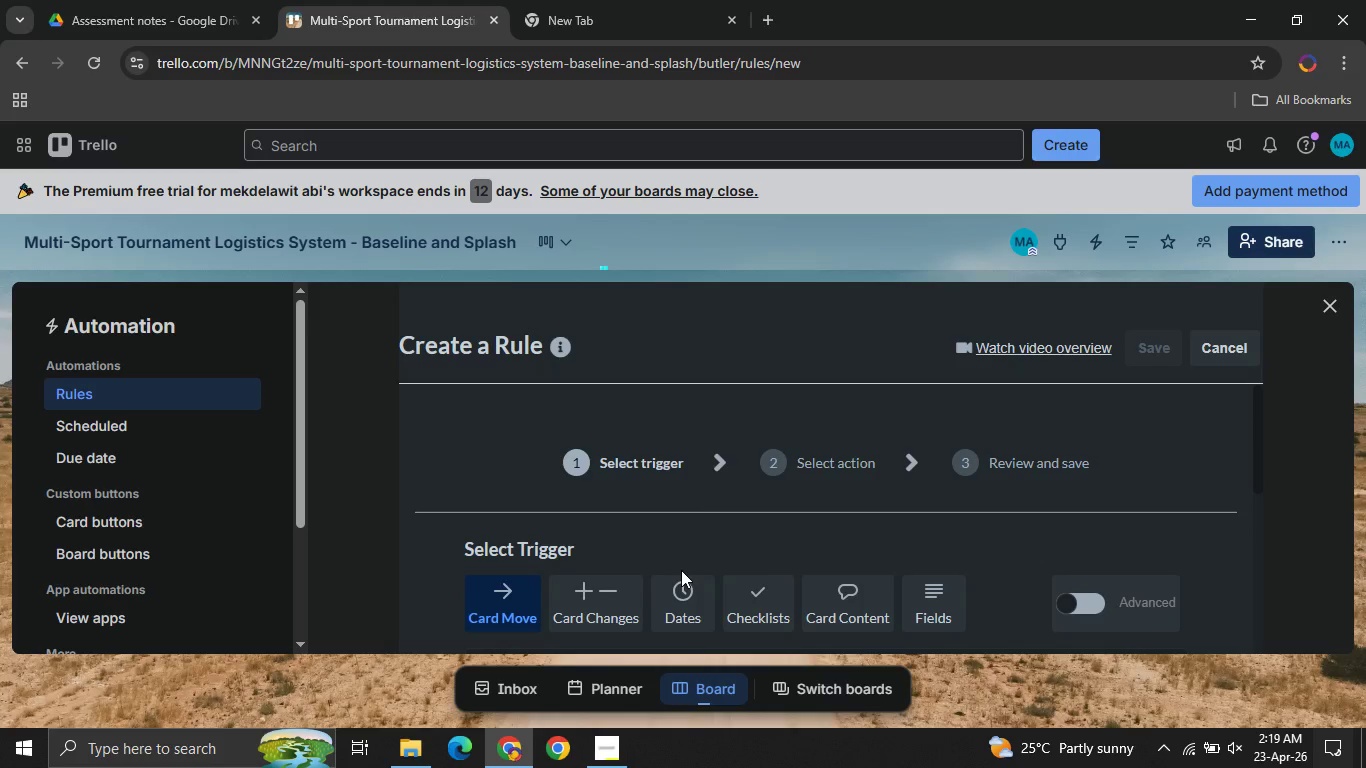 
mouse_move([558, 536])
 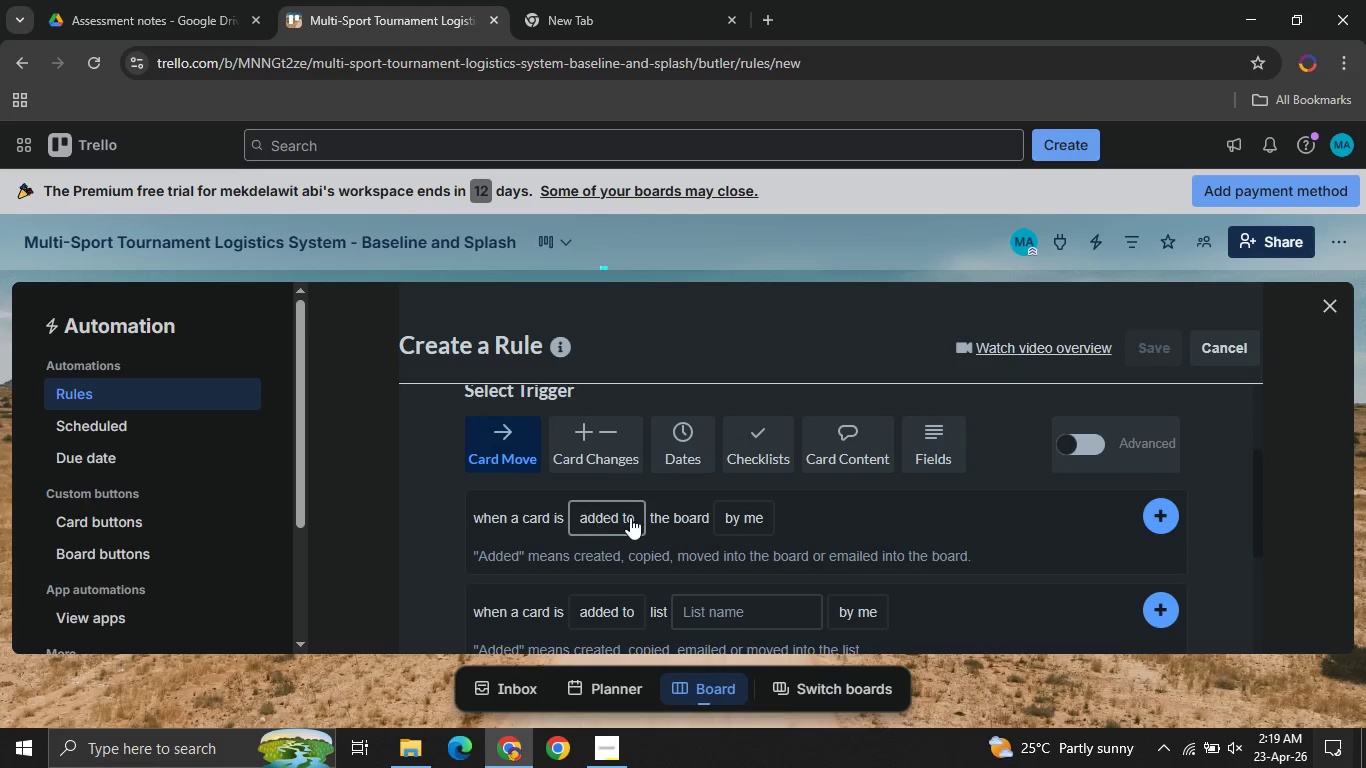 
mouse_move([637, 495])
 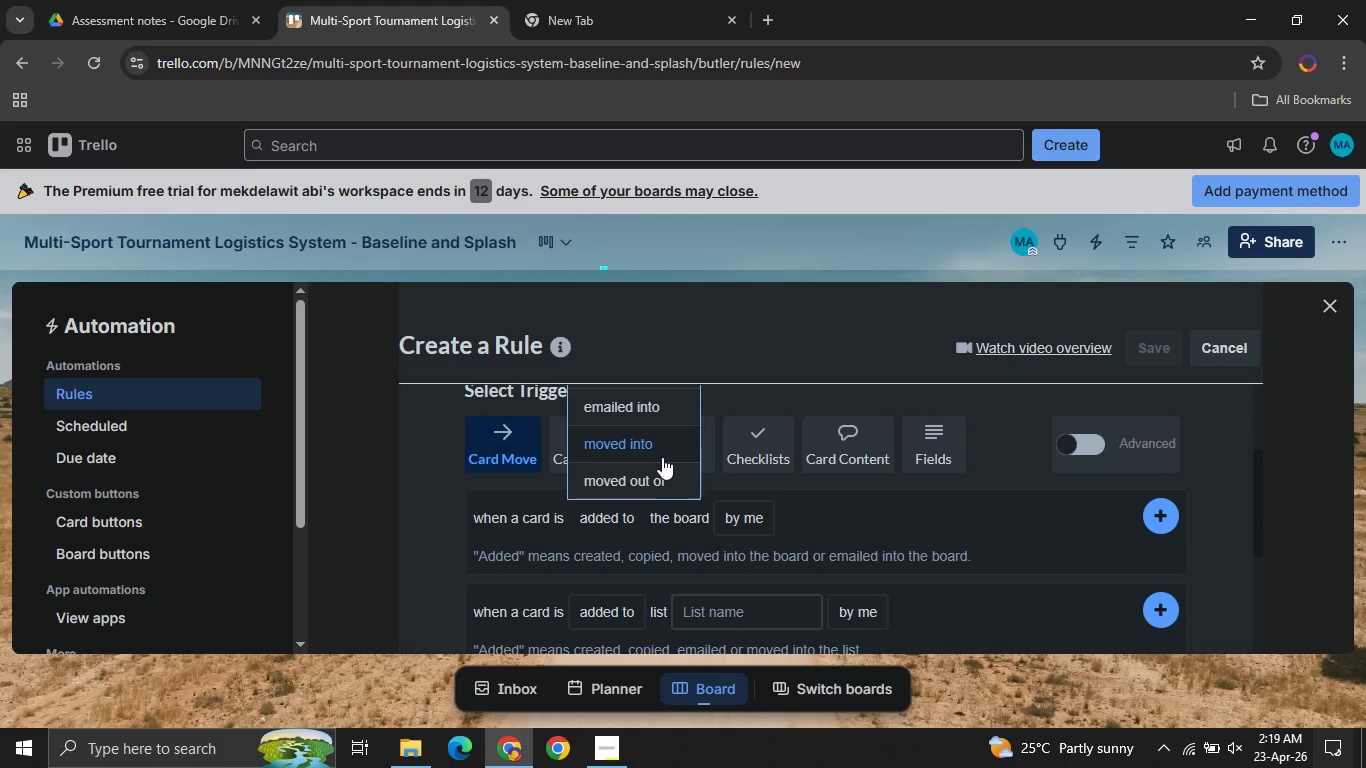 
mouse_move([620, 587])
 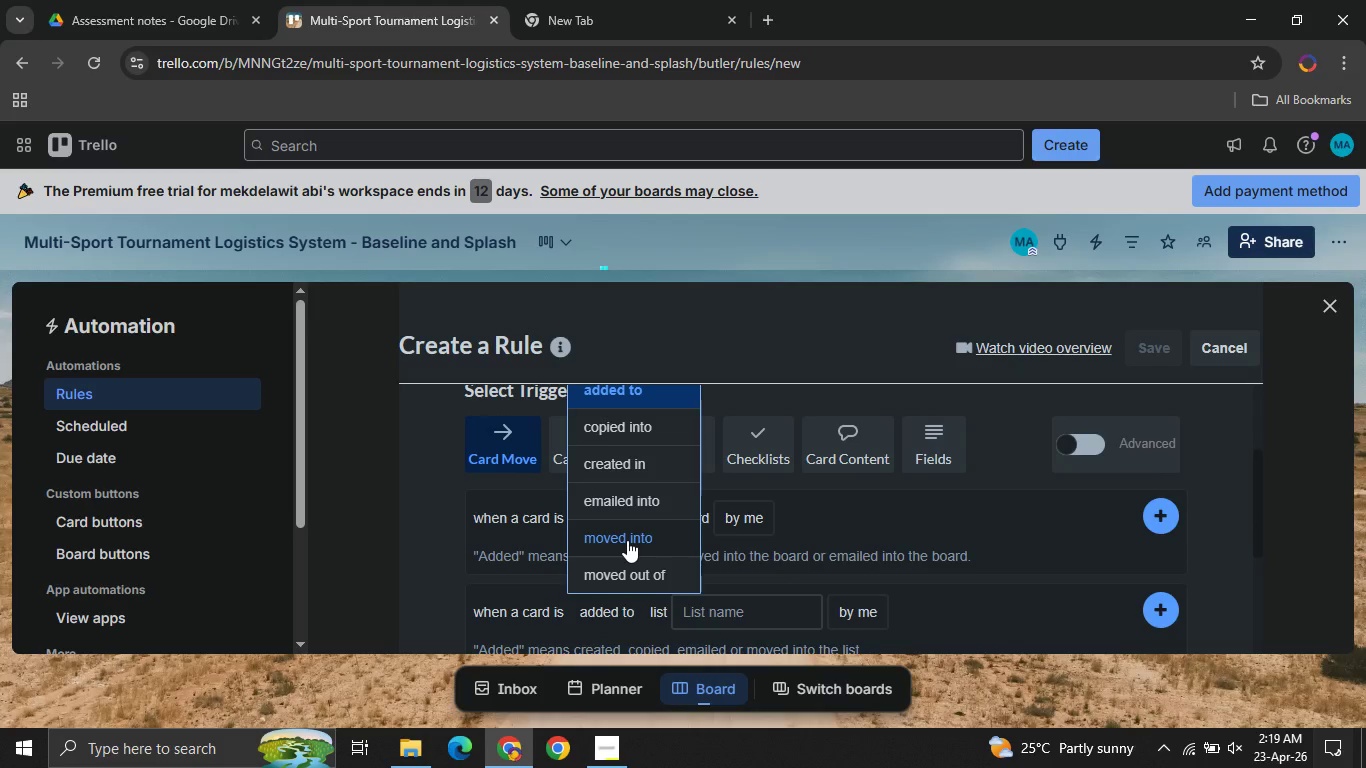 
left_click([627, 540])
 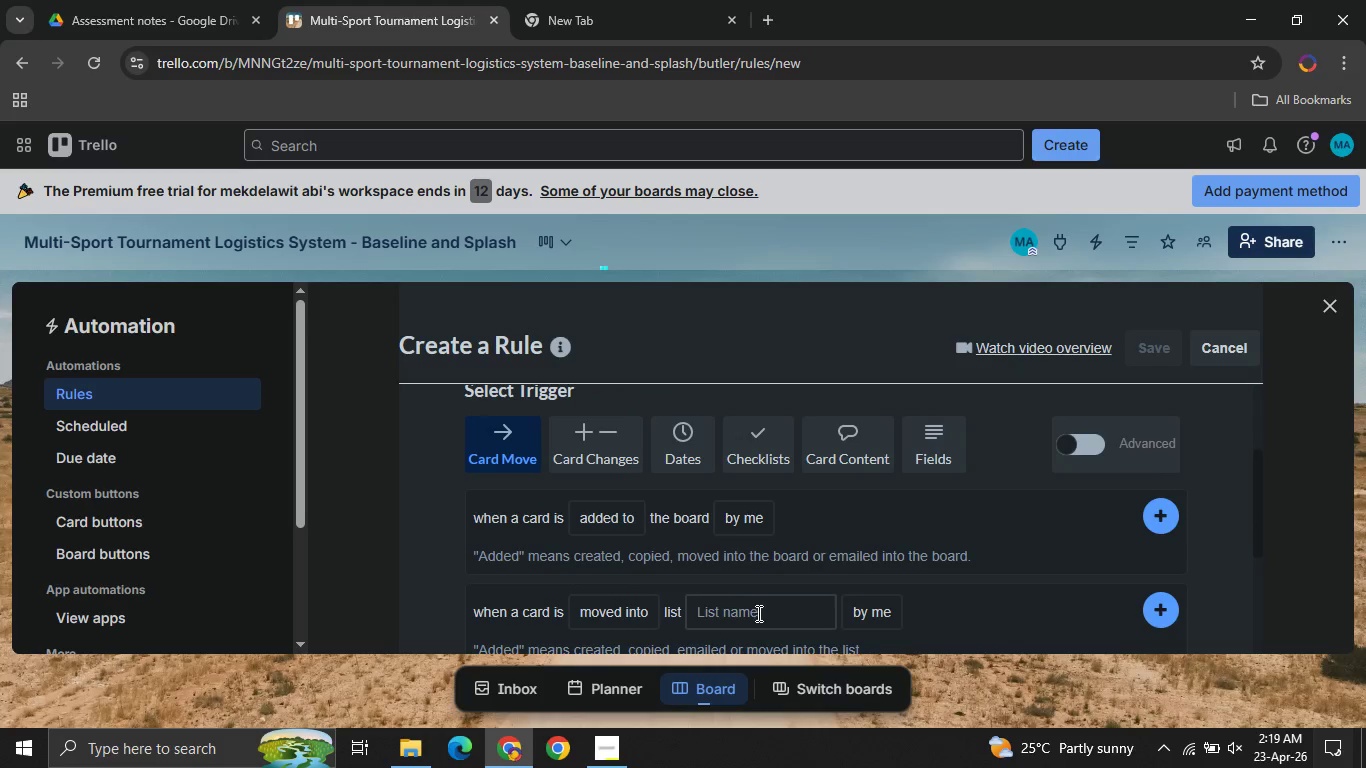 
left_click([757, 614])
 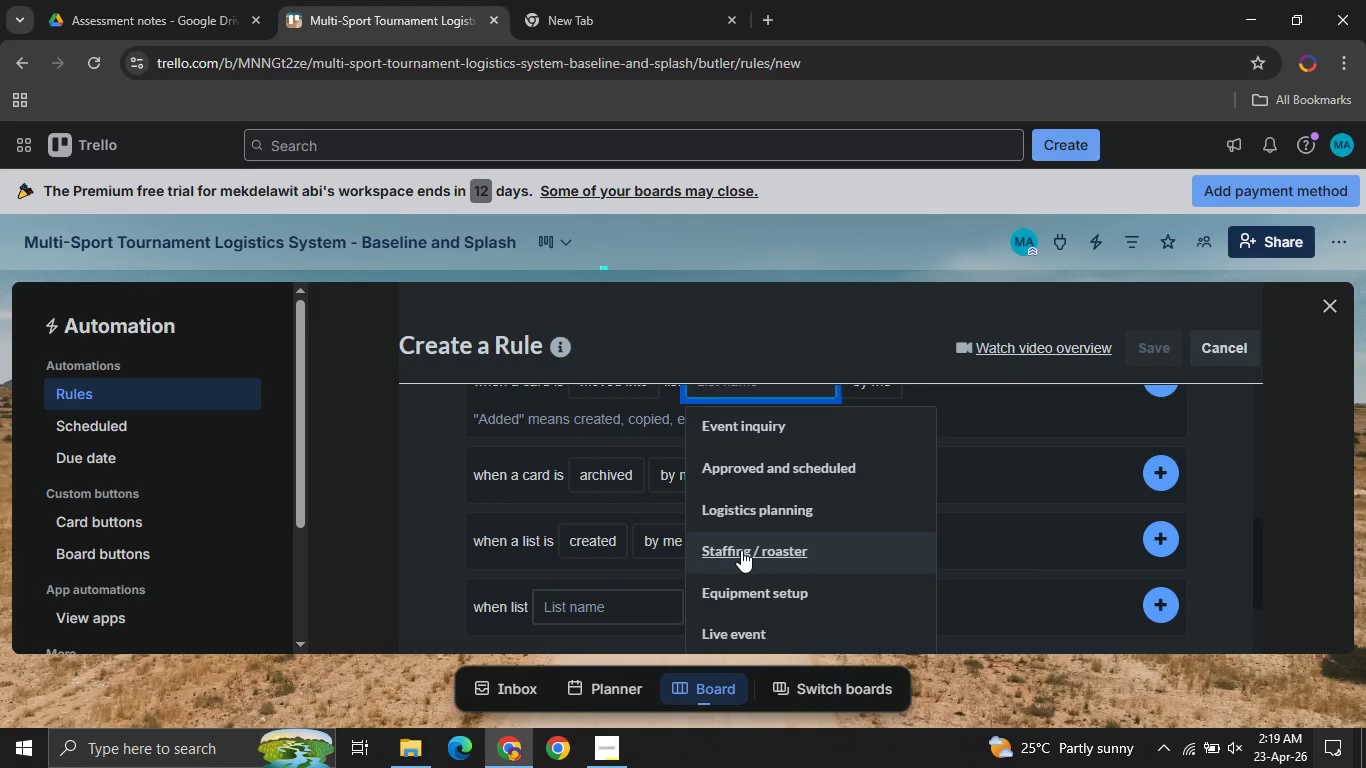 
left_click([741, 550])
 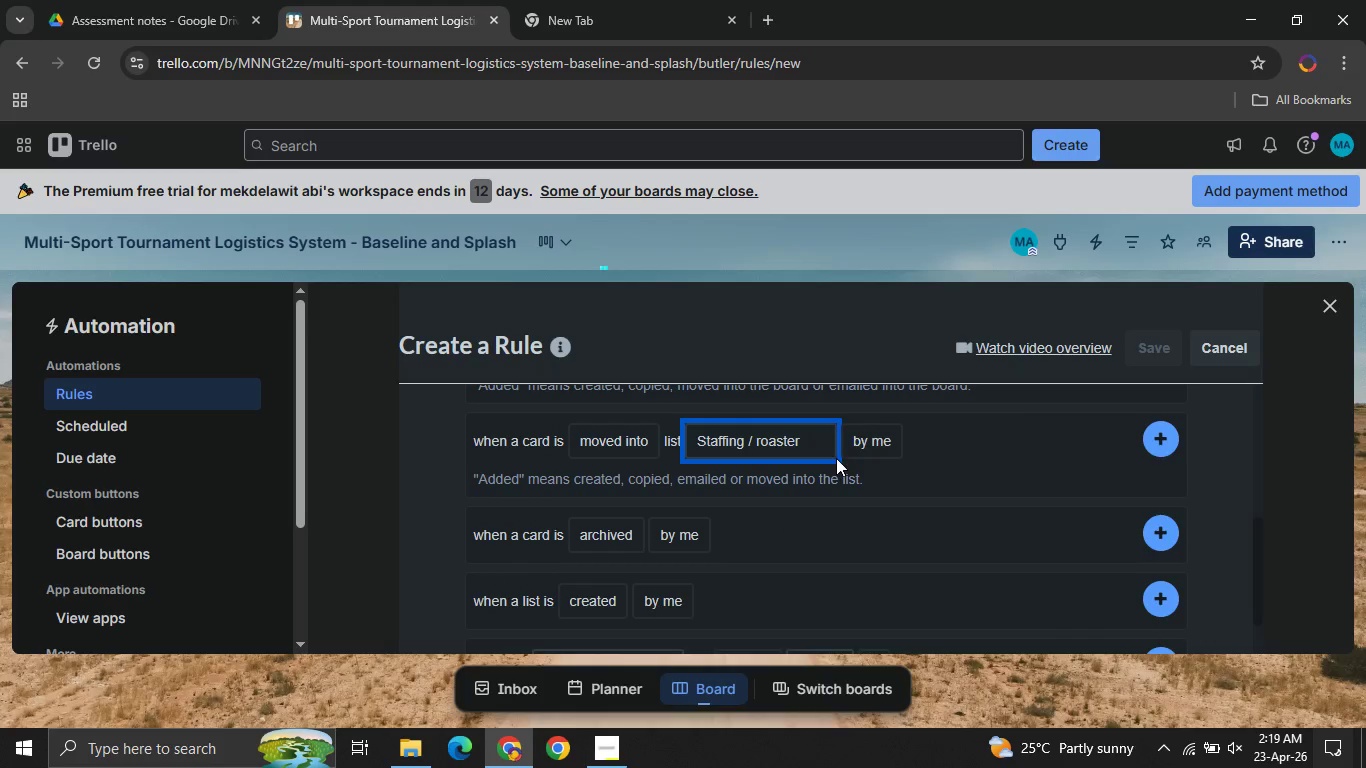 
left_click([868, 444])
 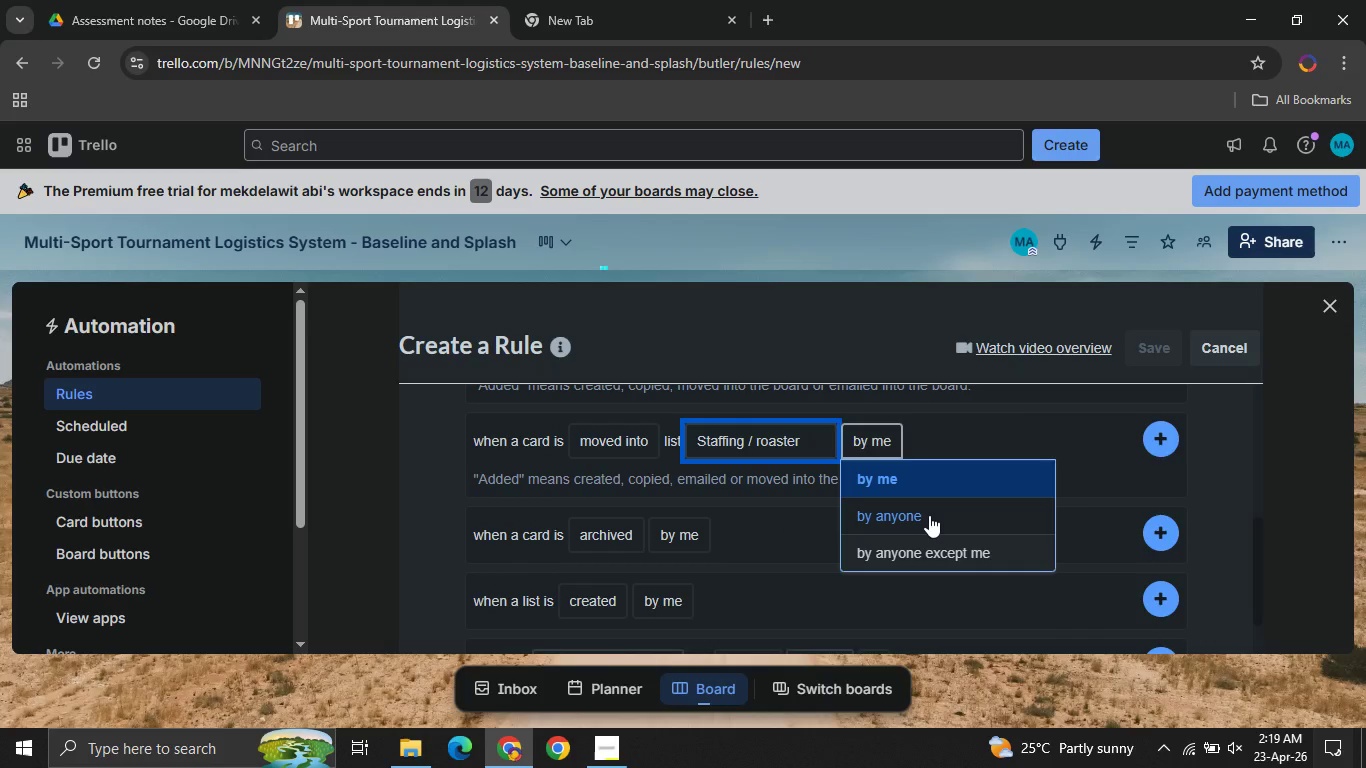 
left_click([929, 515])
 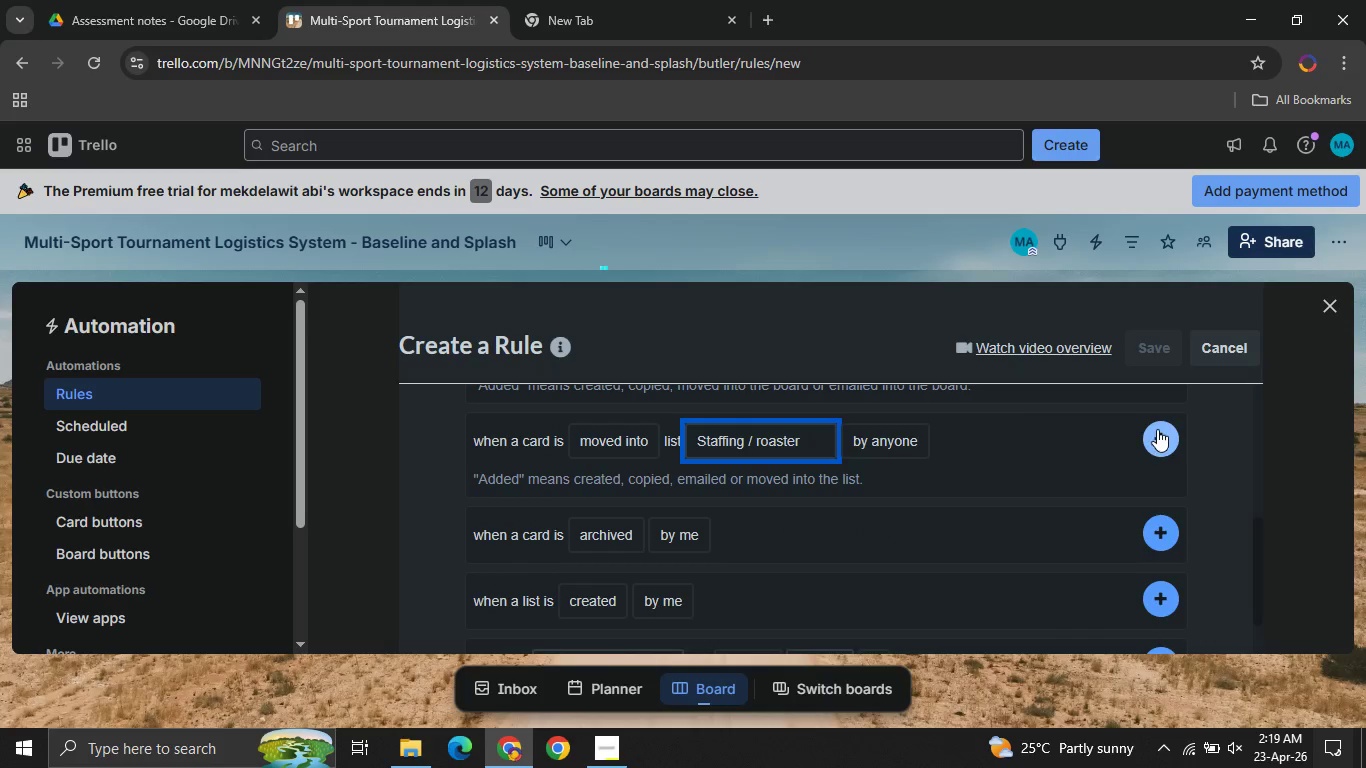 
left_click([1157, 429])
 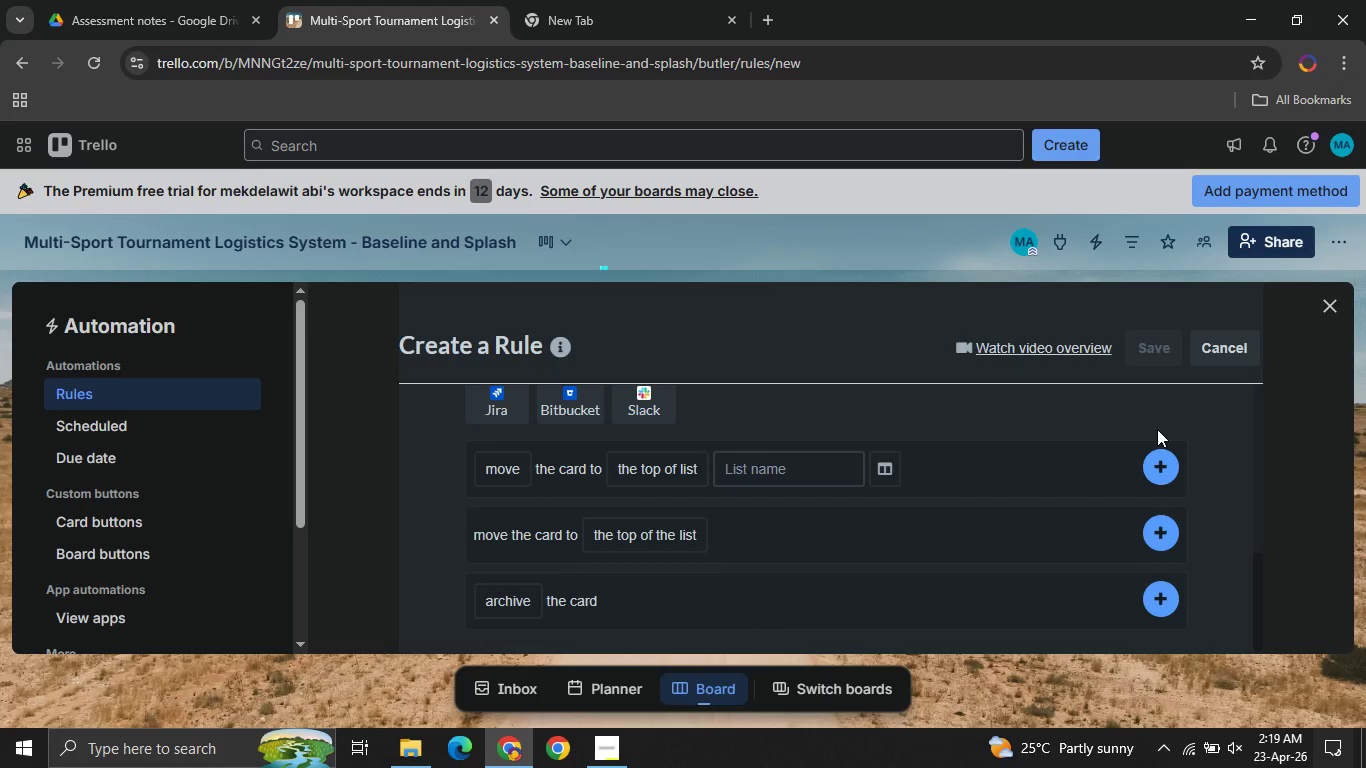 
mouse_move([806, 536])
 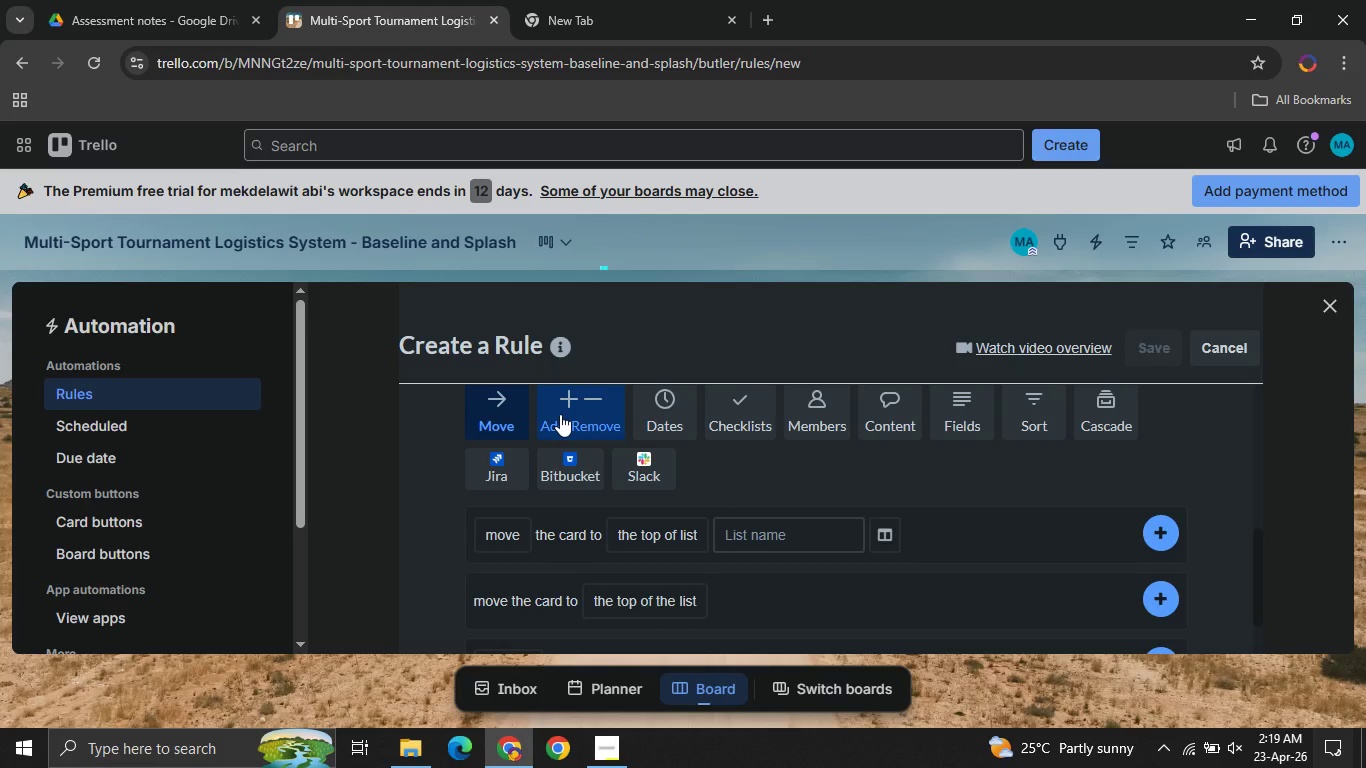 
left_click([560, 414])
 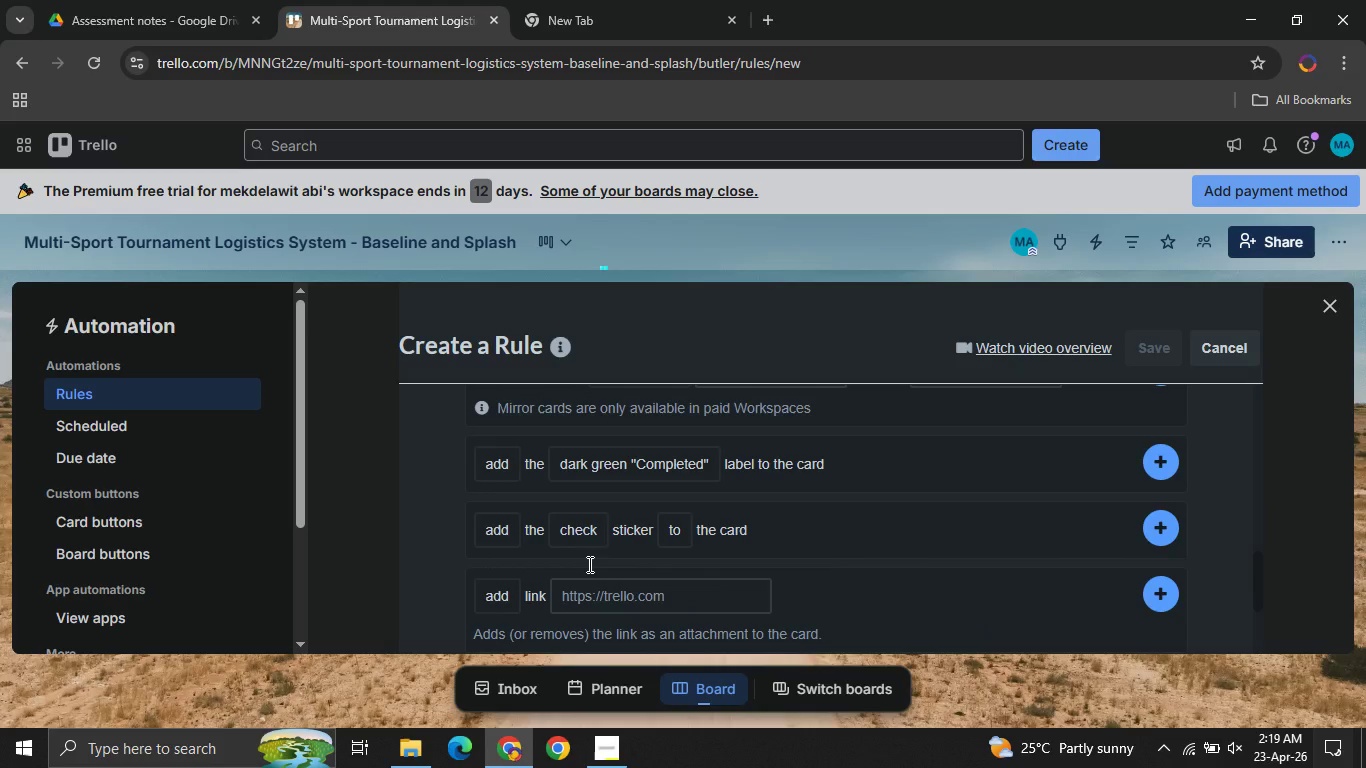 
wait(8.83)
 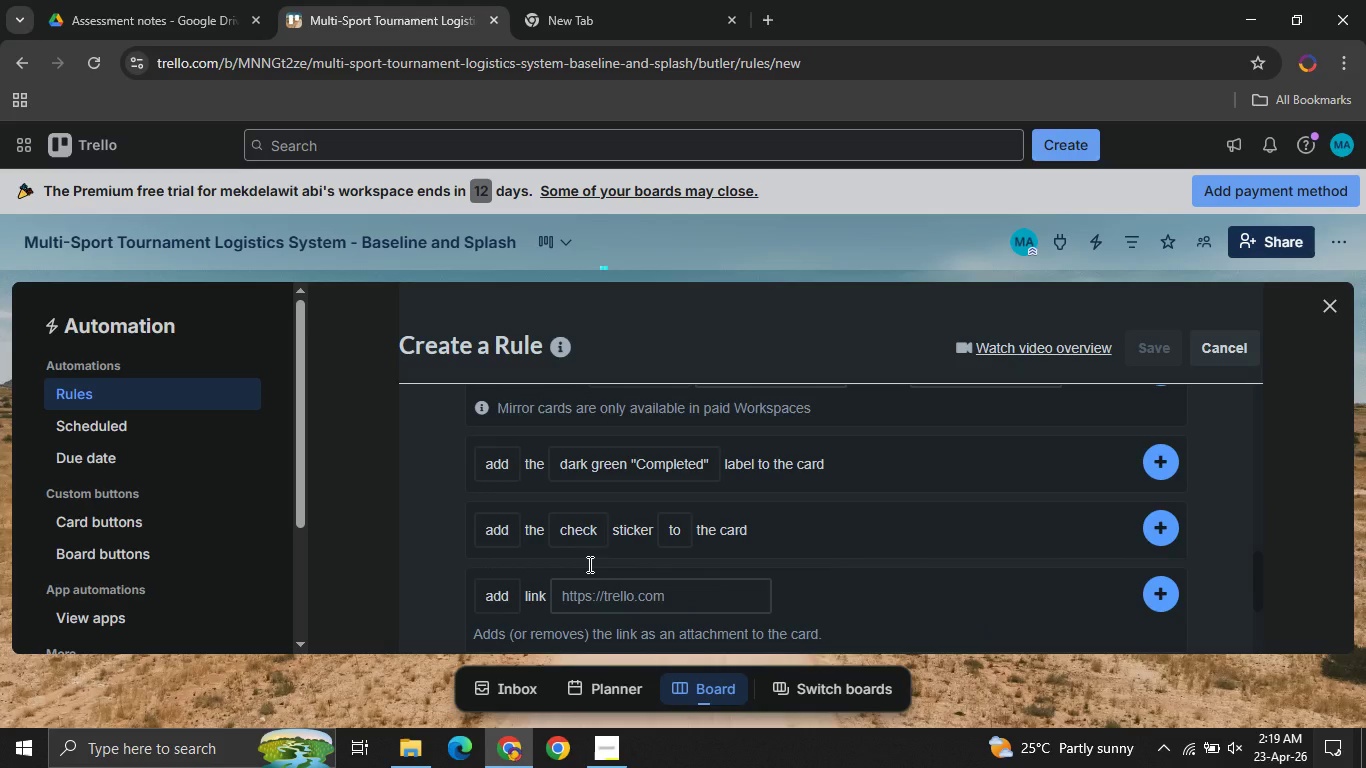 
left_click([744, 518])
 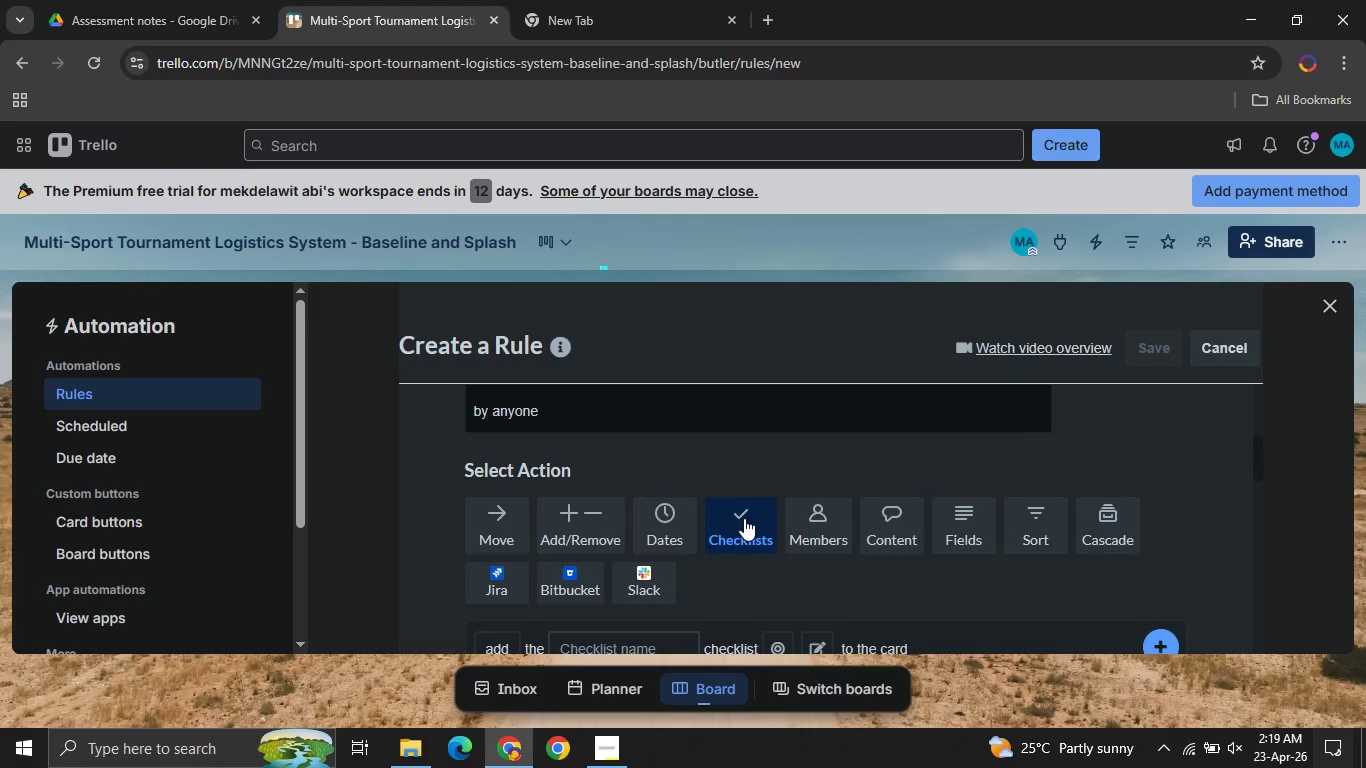 
mouse_move([671, 516])
 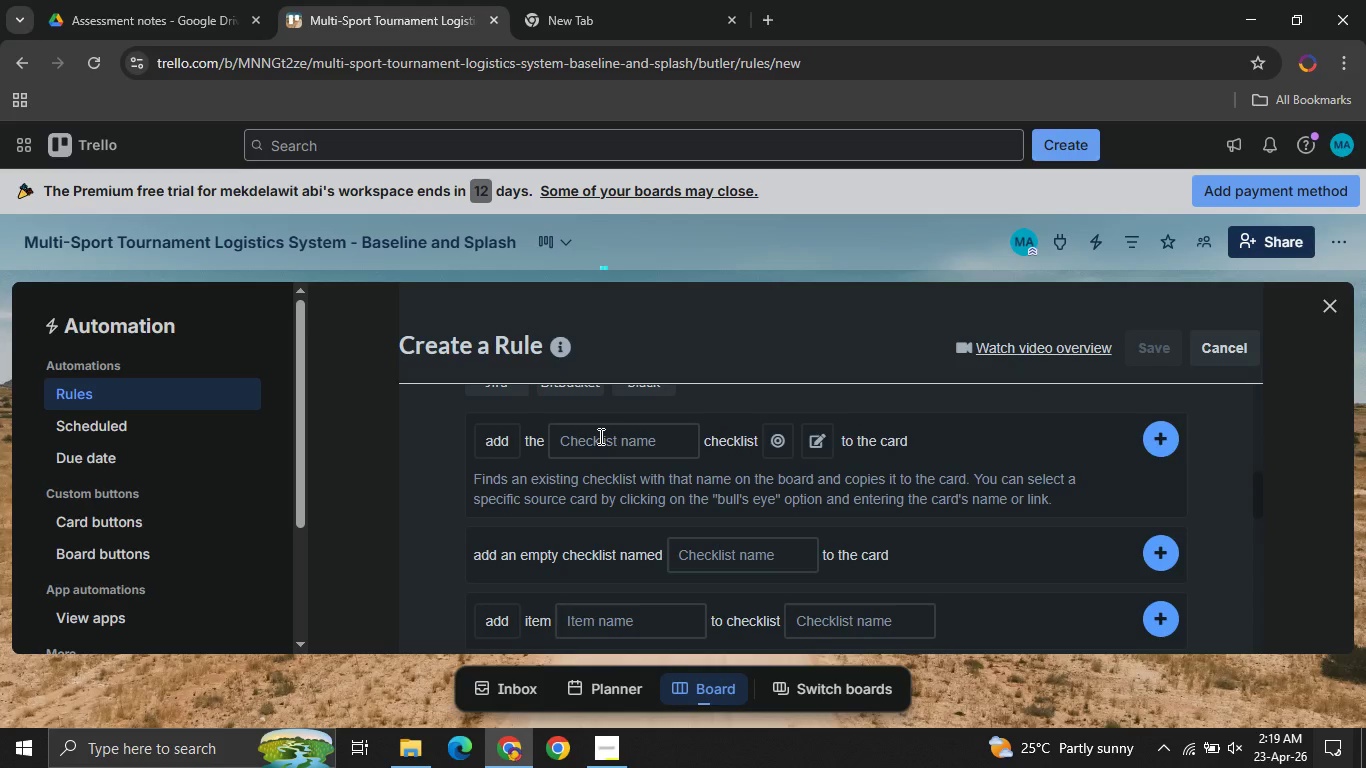 
left_click([599, 436])
 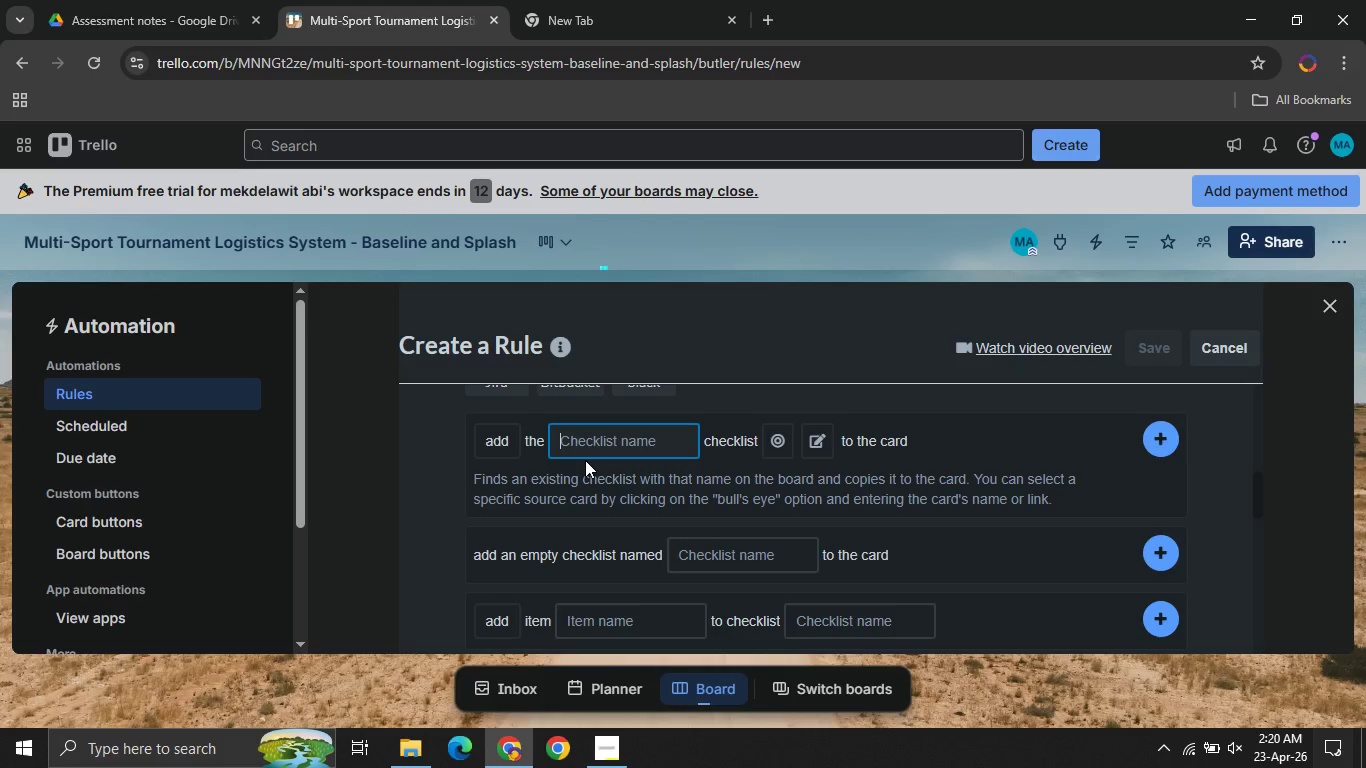 
wait(14.55)
 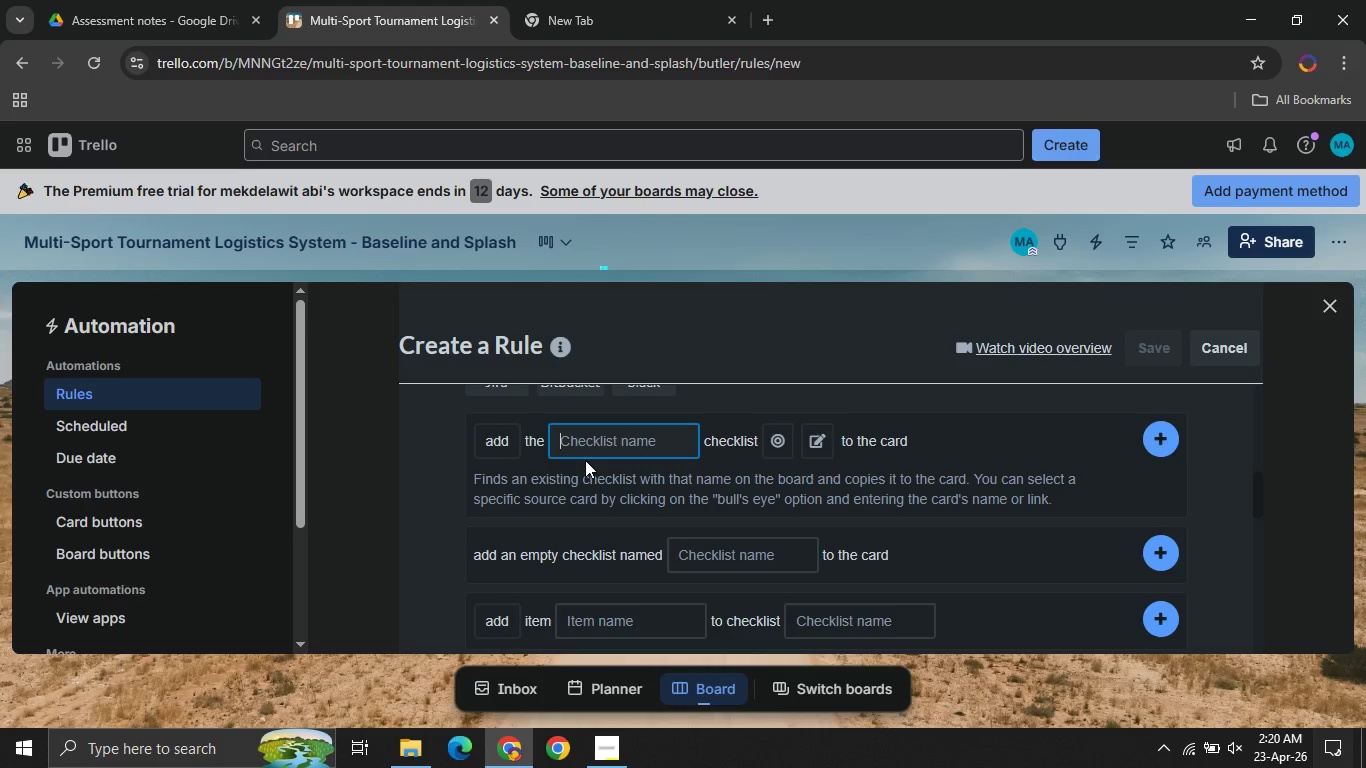 
left_click([602, 764])